 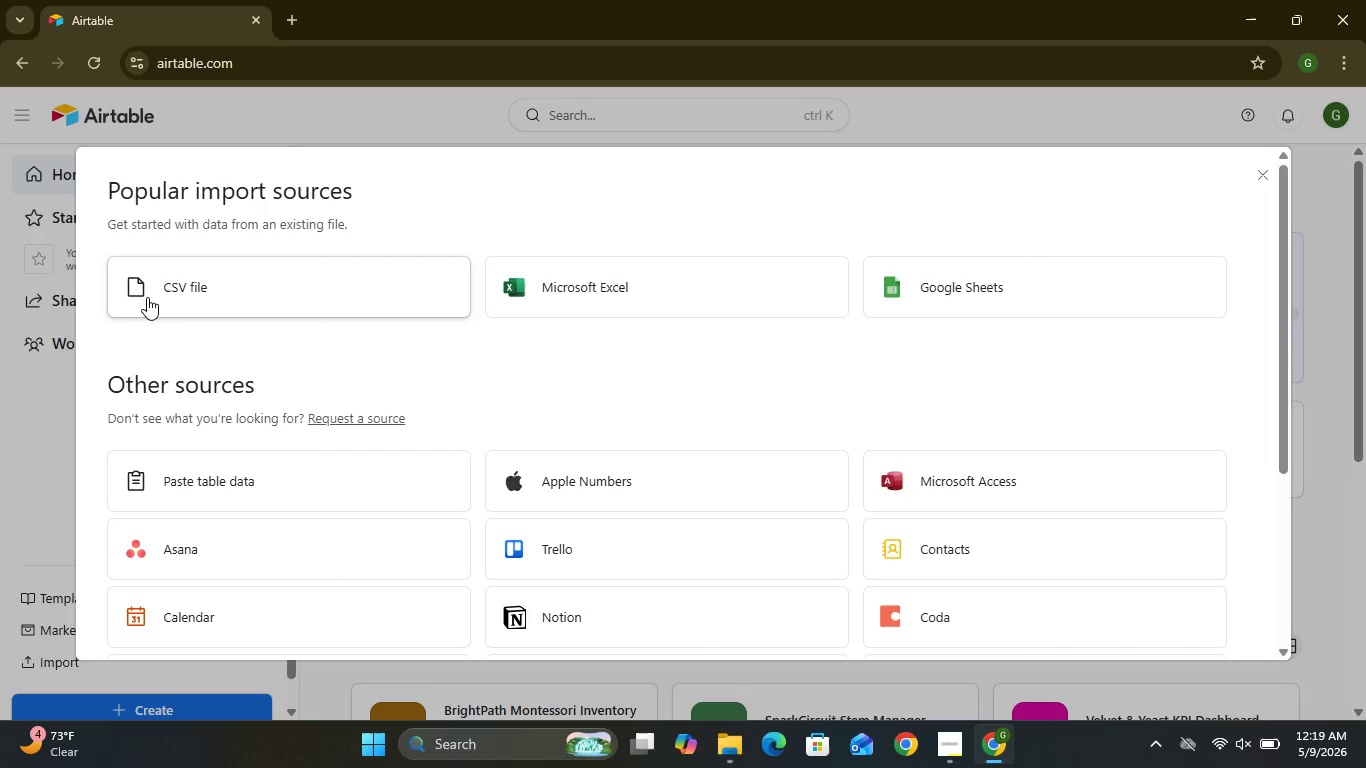 
left_click([175, 291])
 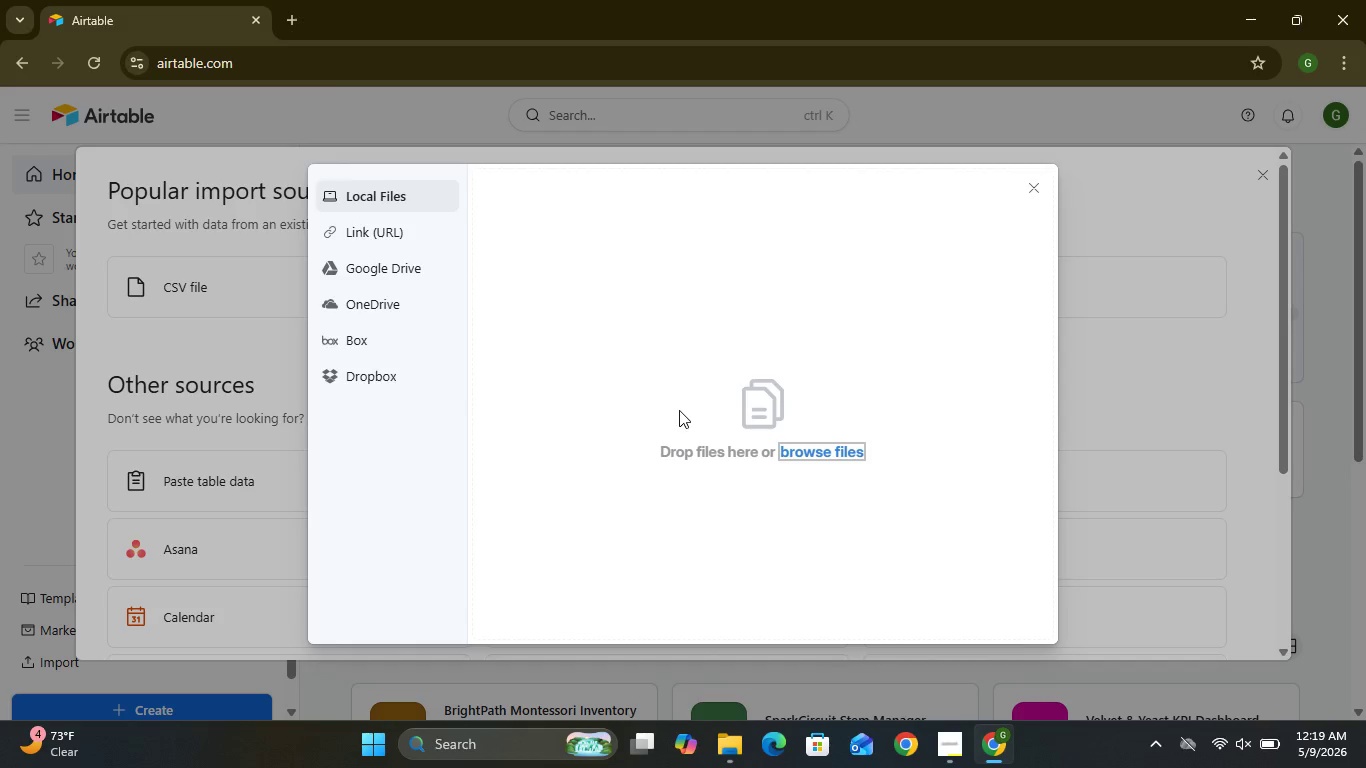 
left_click([831, 454])
 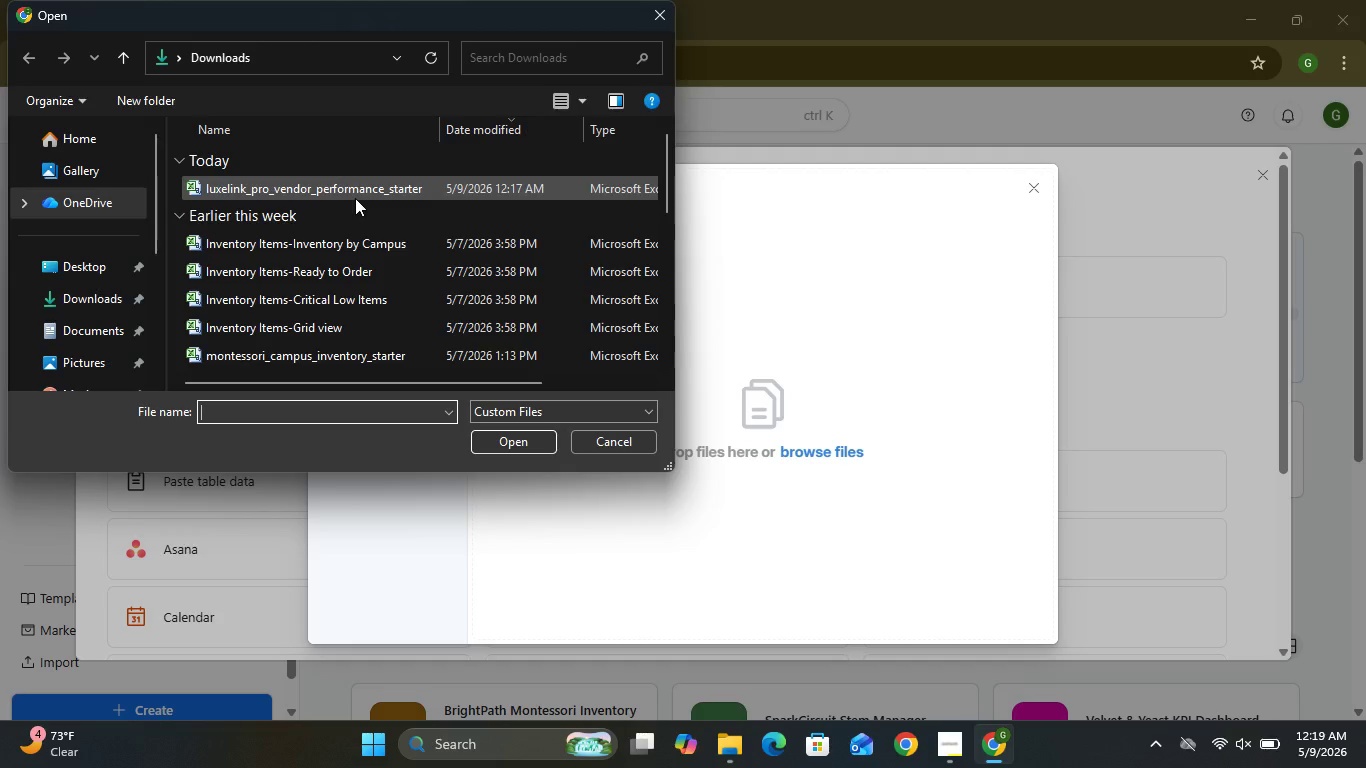 
wait(5.75)
 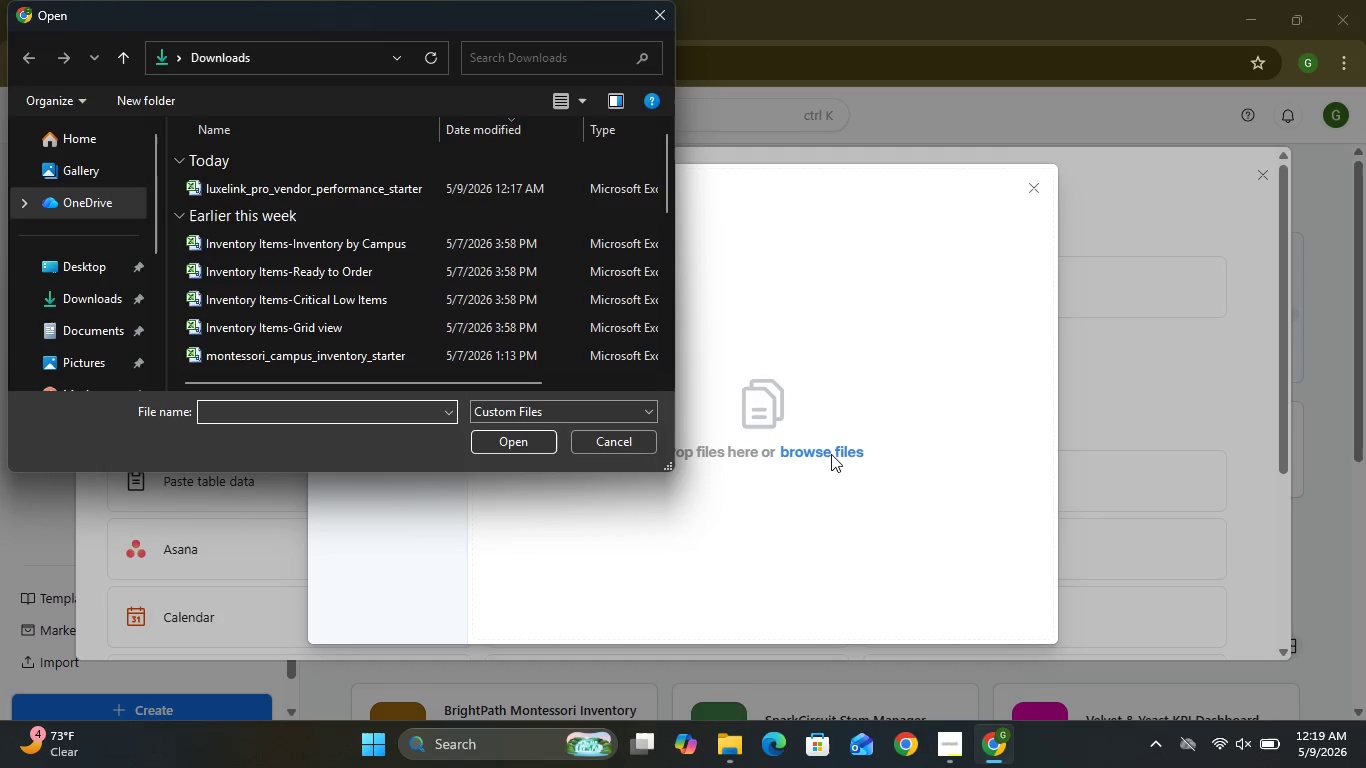 
left_click([355, 198])
 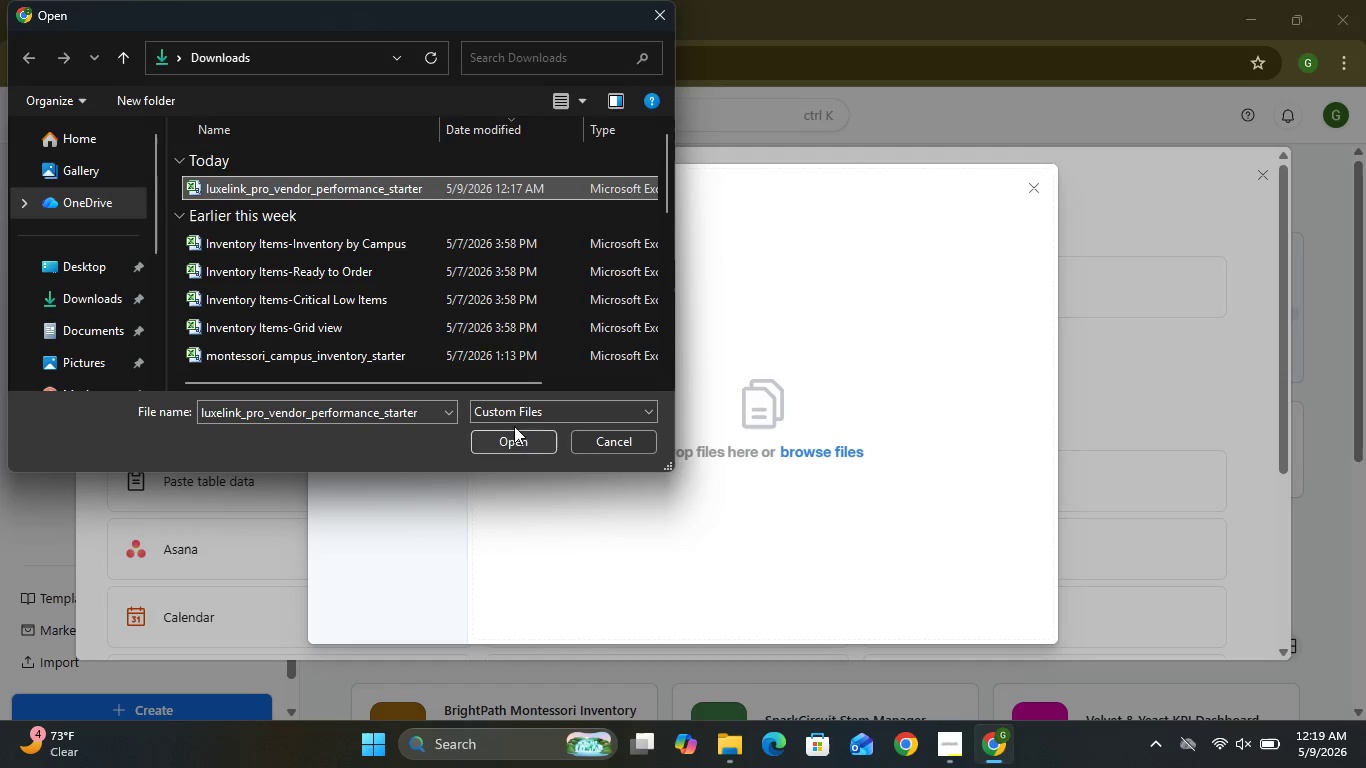 
left_click([521, 442])
 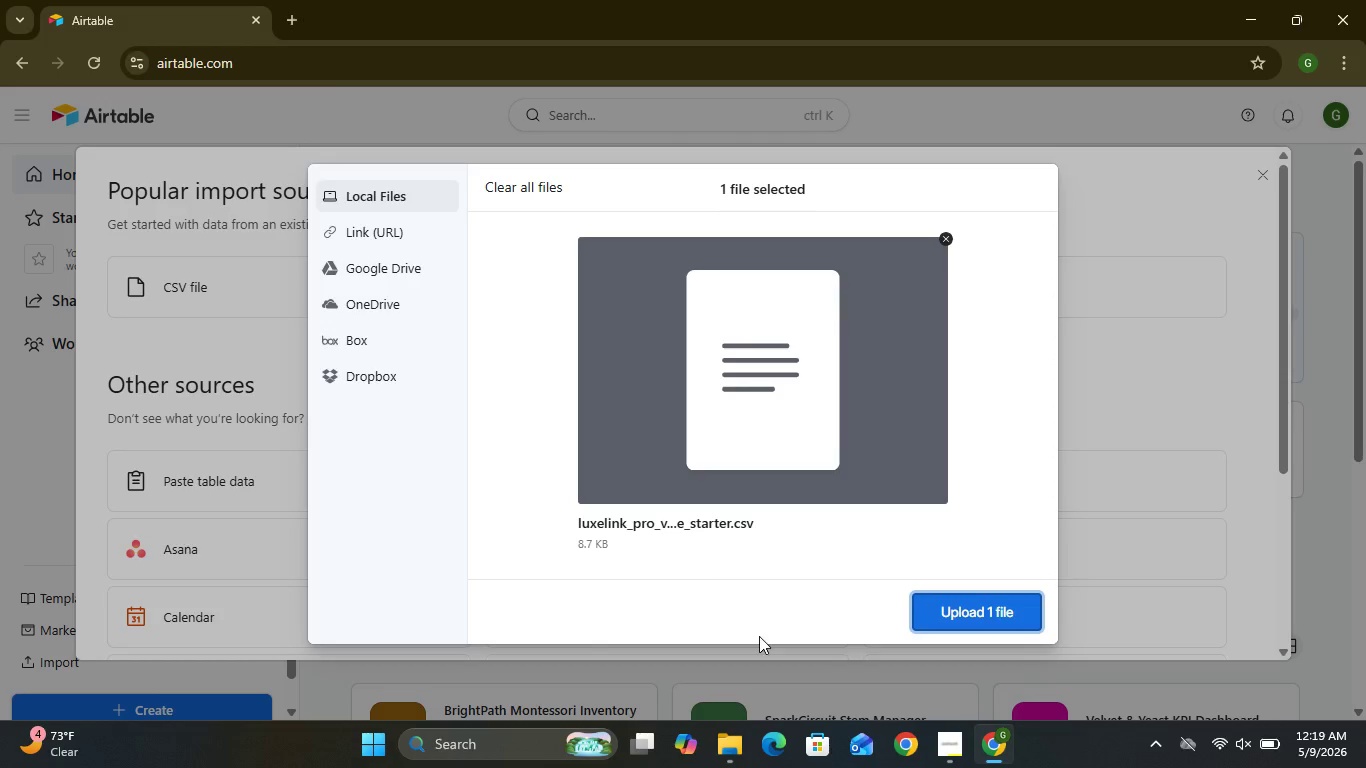 
left_click([939, 612])
 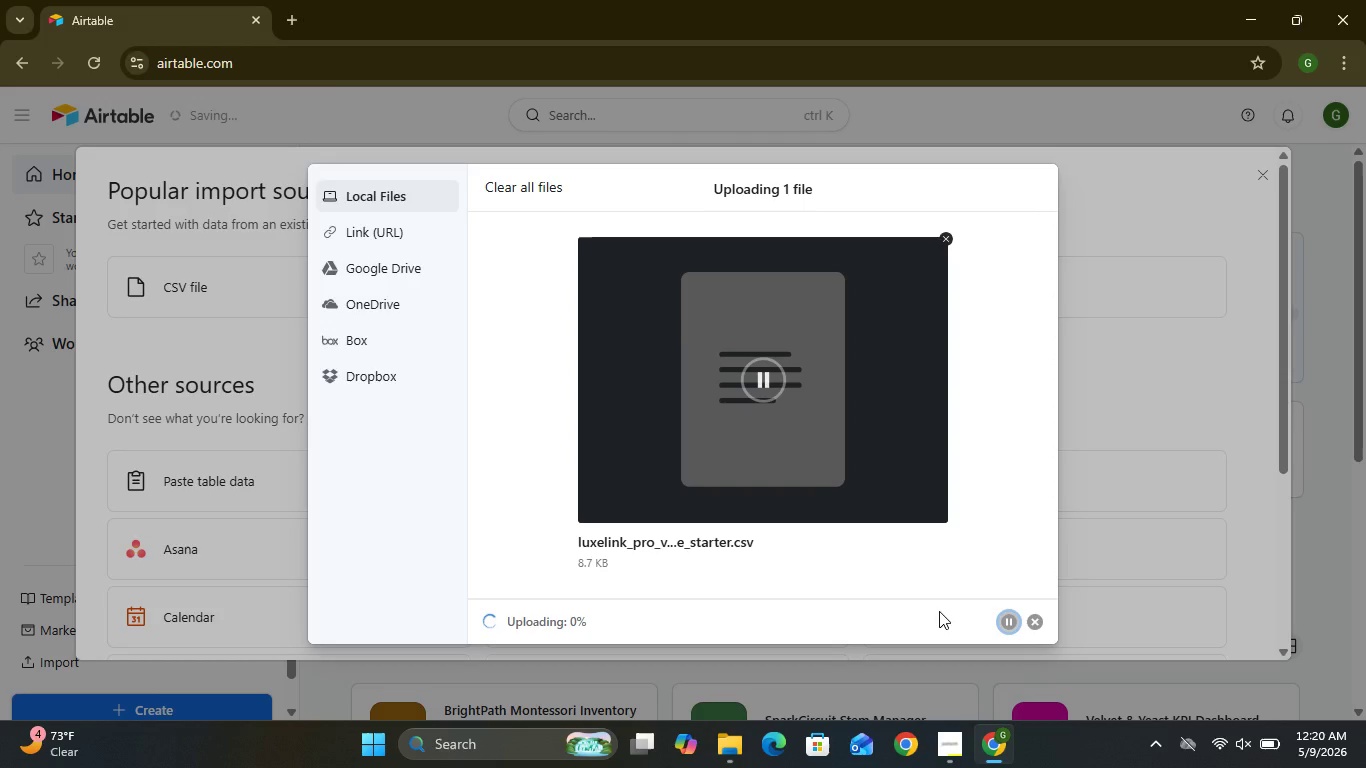 
mouse_move([873, 559])
 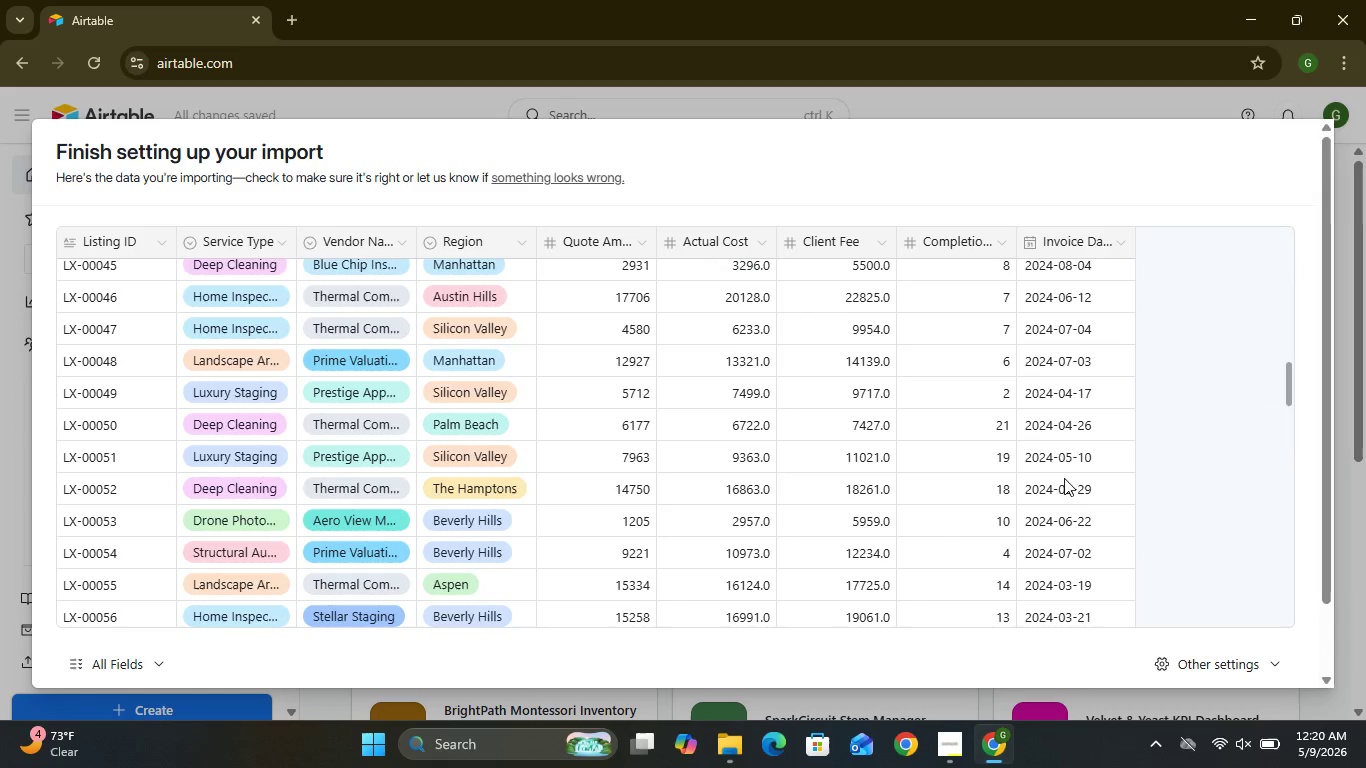 
wait(5.1)
 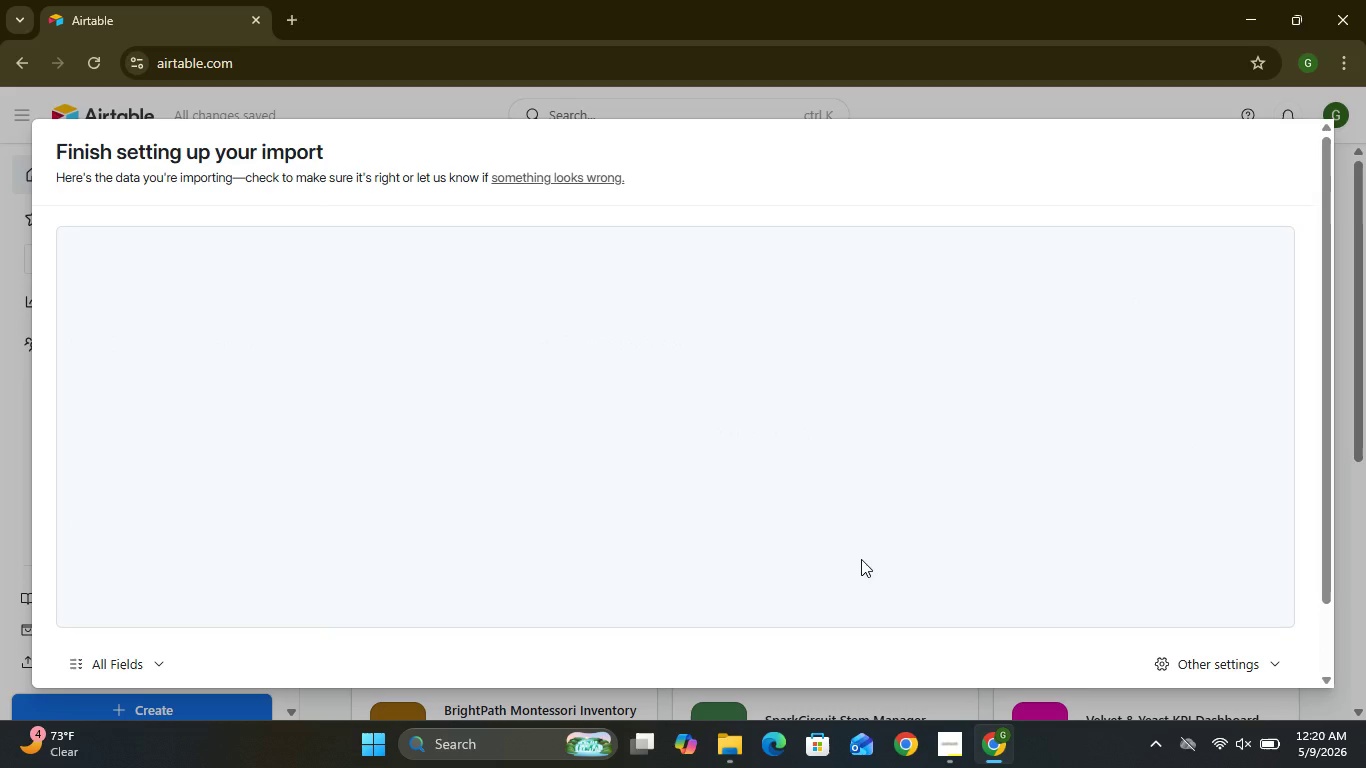 
left_click_drag(start_coordinate=[1324, 456], to_coordinate=[1356, 575])
 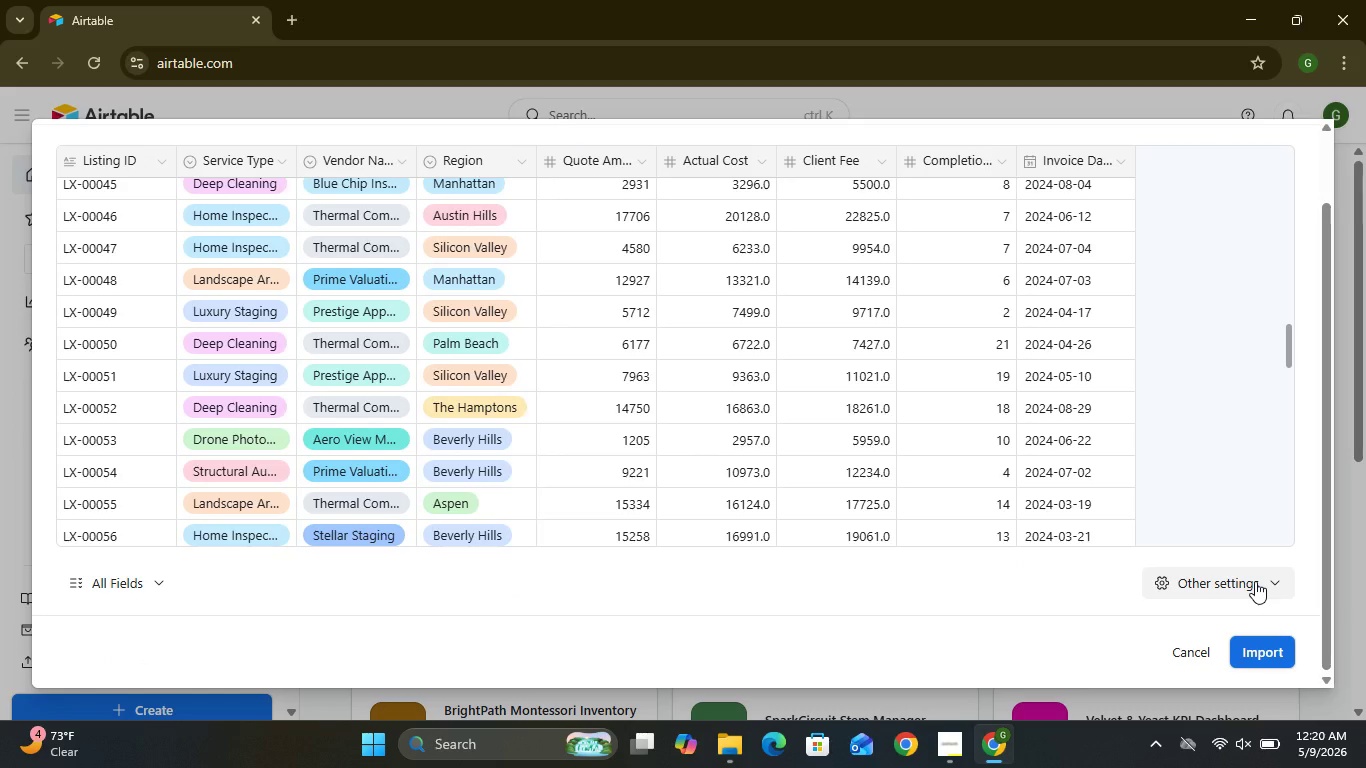 
left_click([1255, 581])
 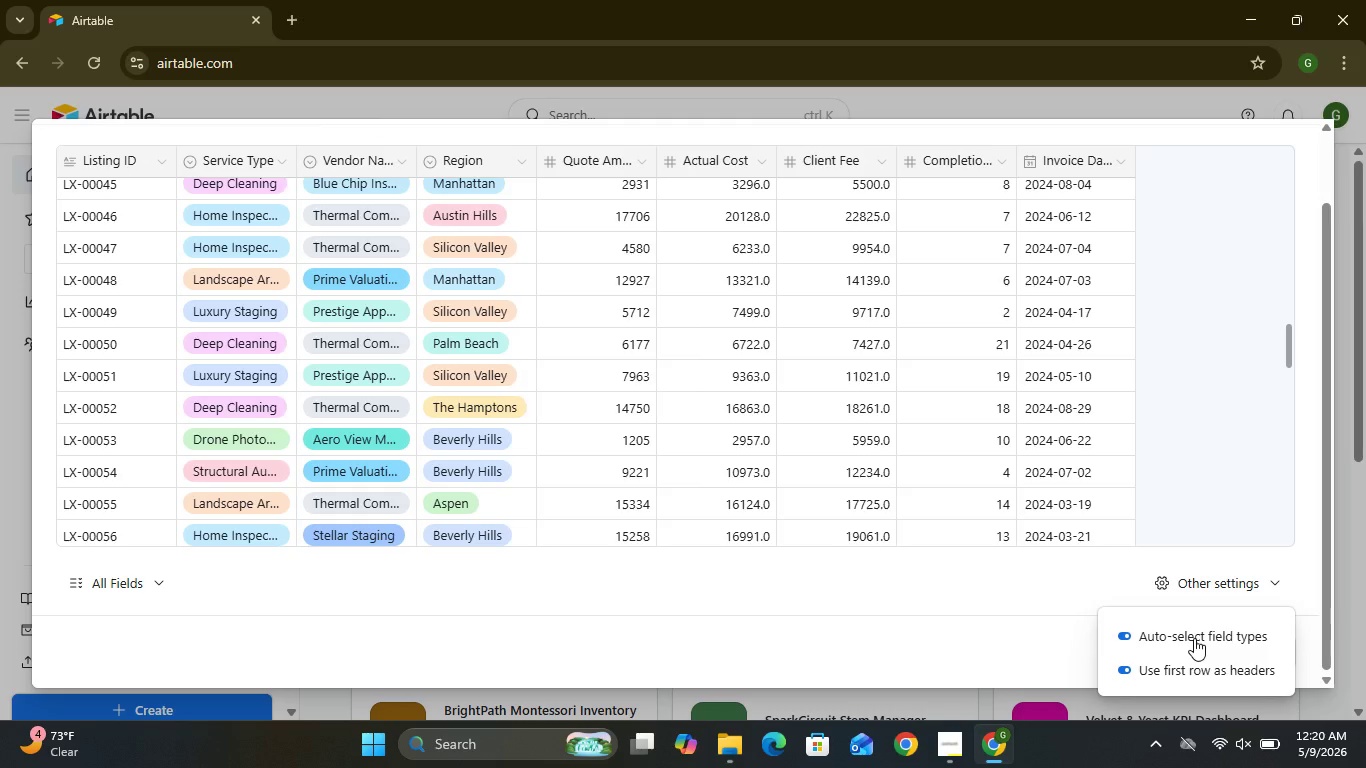 
left_click([1194, 638])
 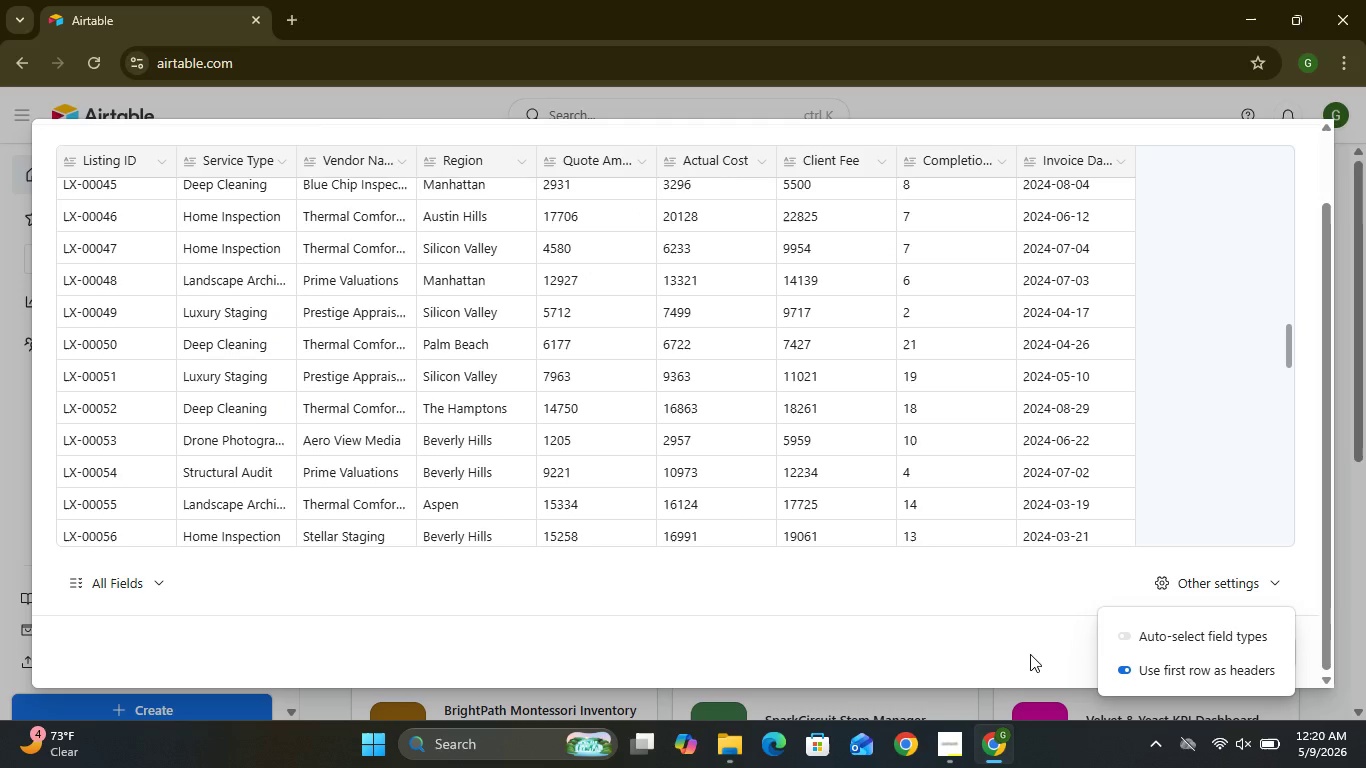 
left_click([1030, 654])
 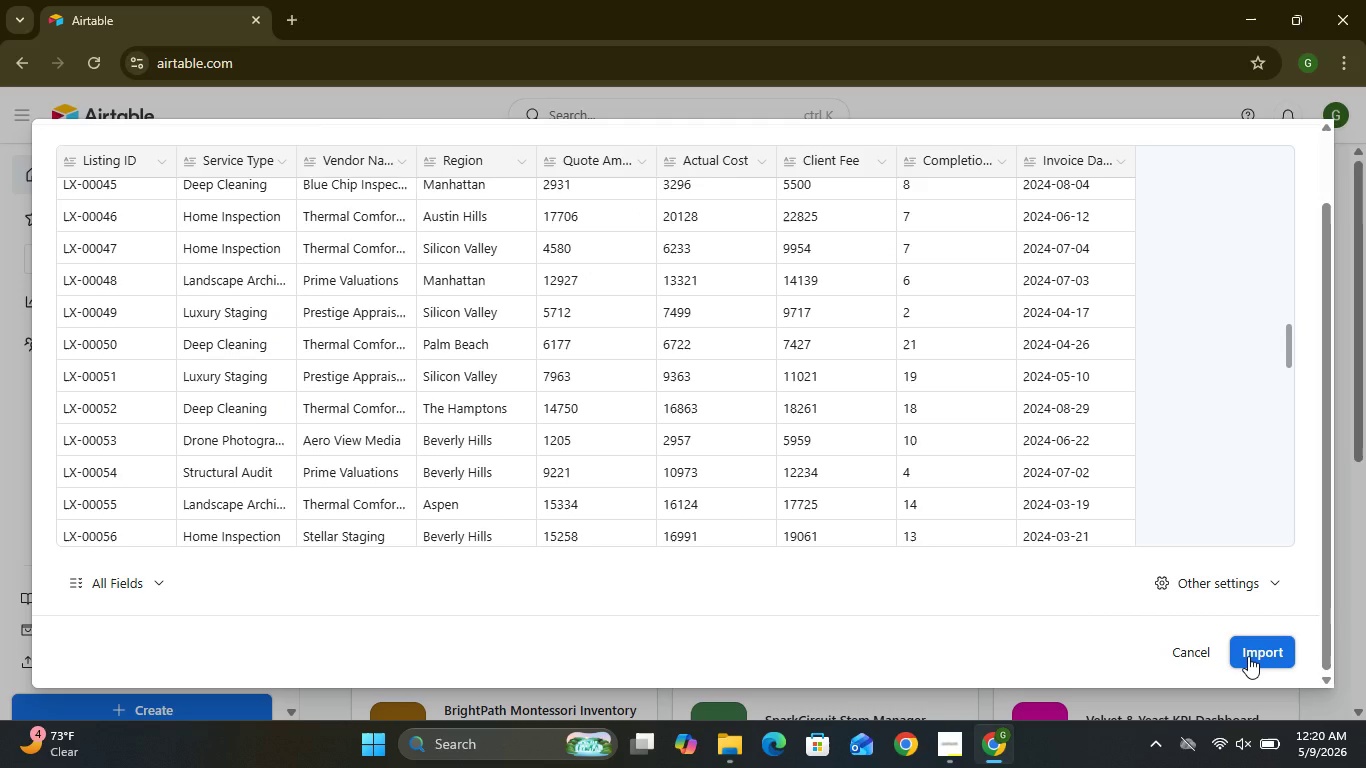 
left_click([1248, 656])
 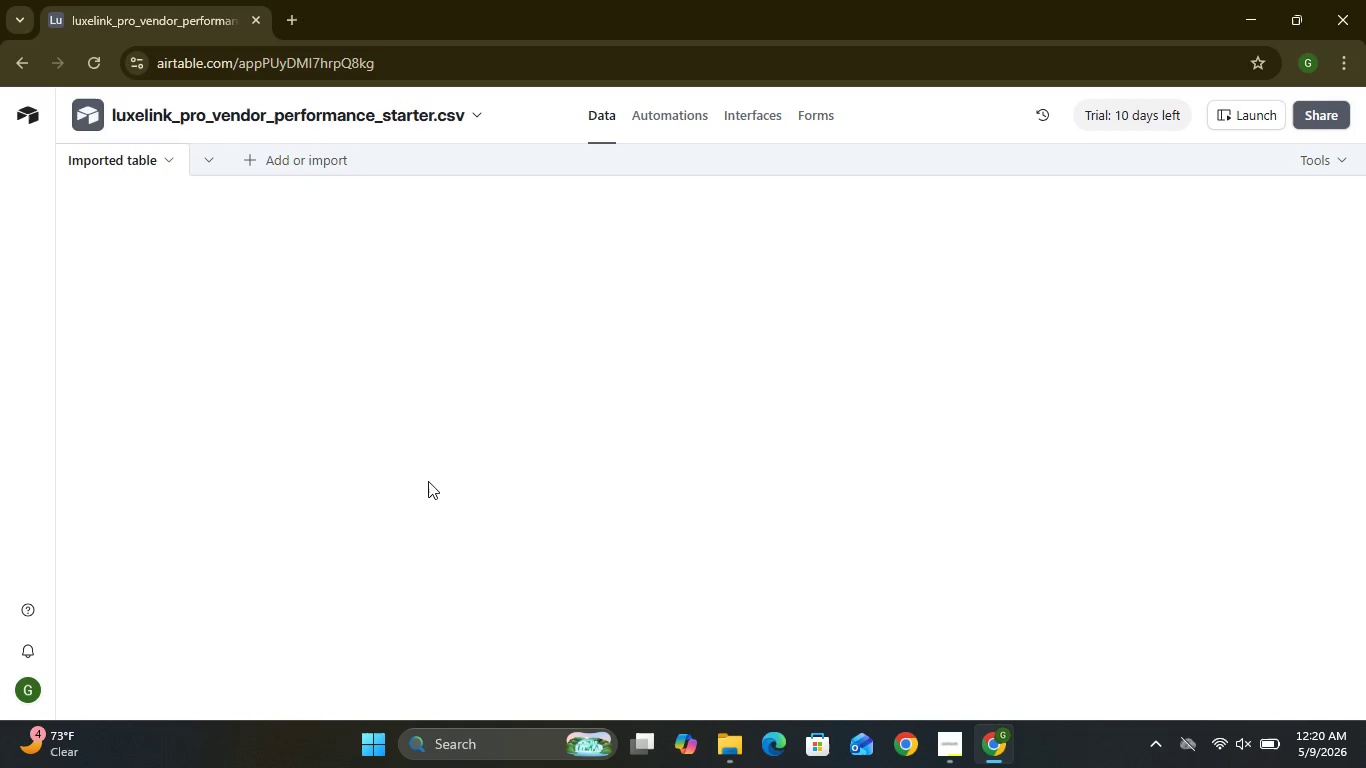 
wait(15.05)
 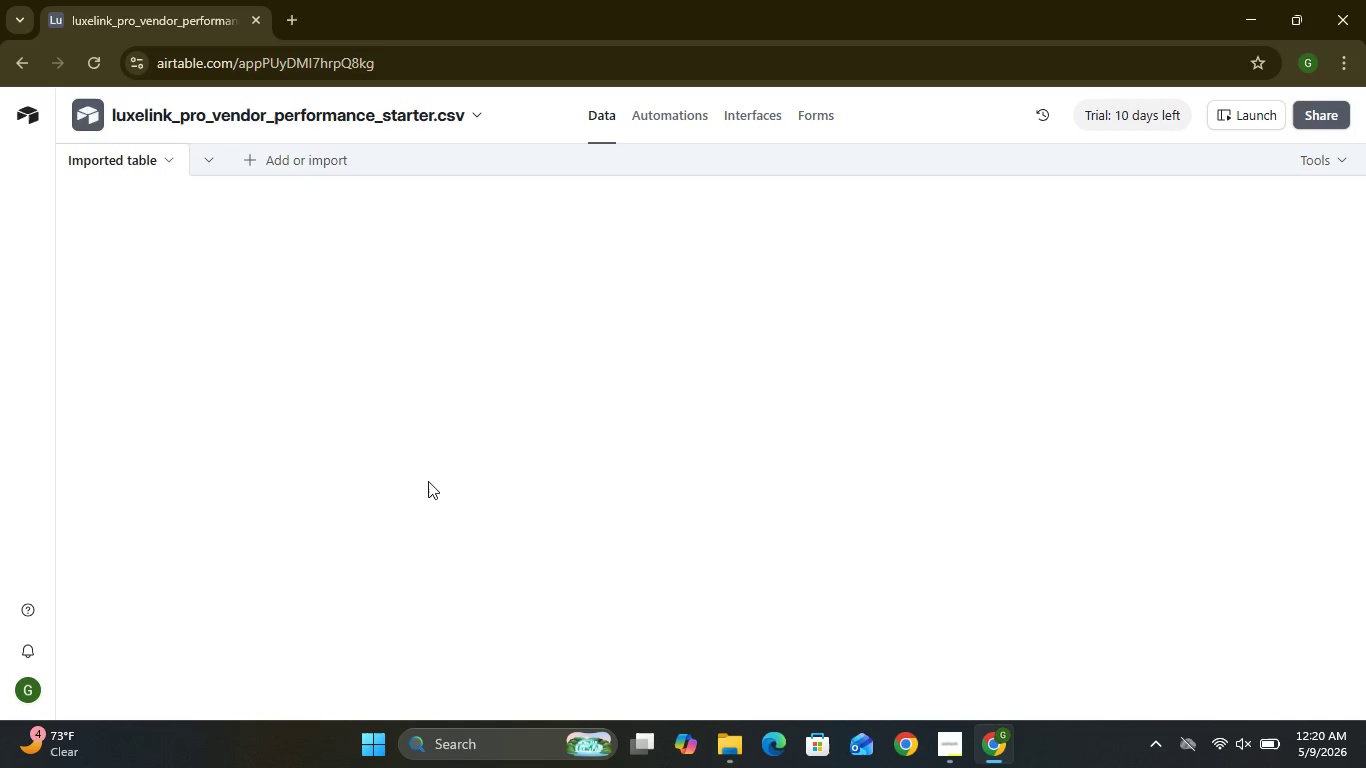 
left_click([955, 750])